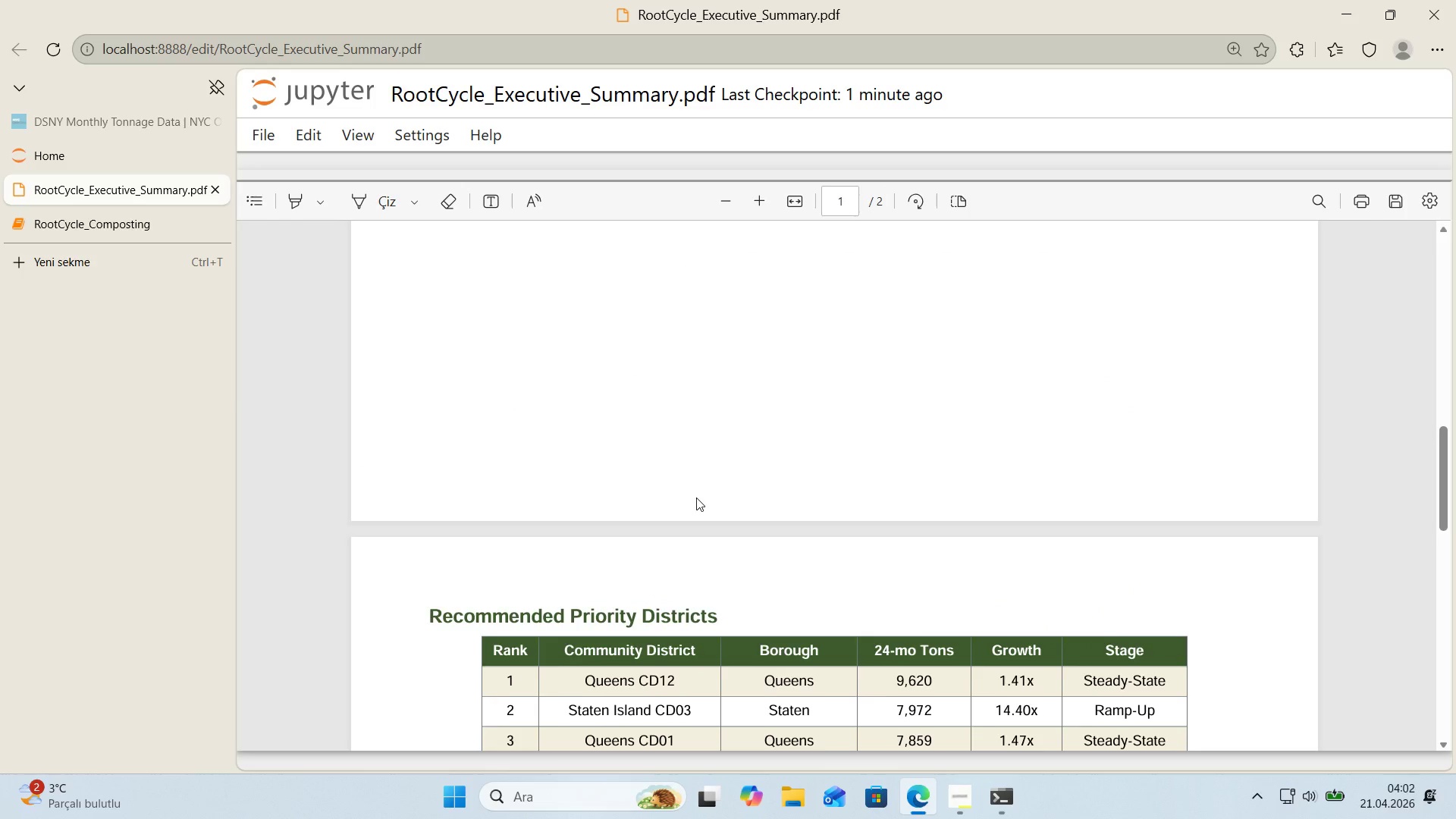 
scroll: coordinate [696, 497], scroll_direction: down, amount: 1.0
 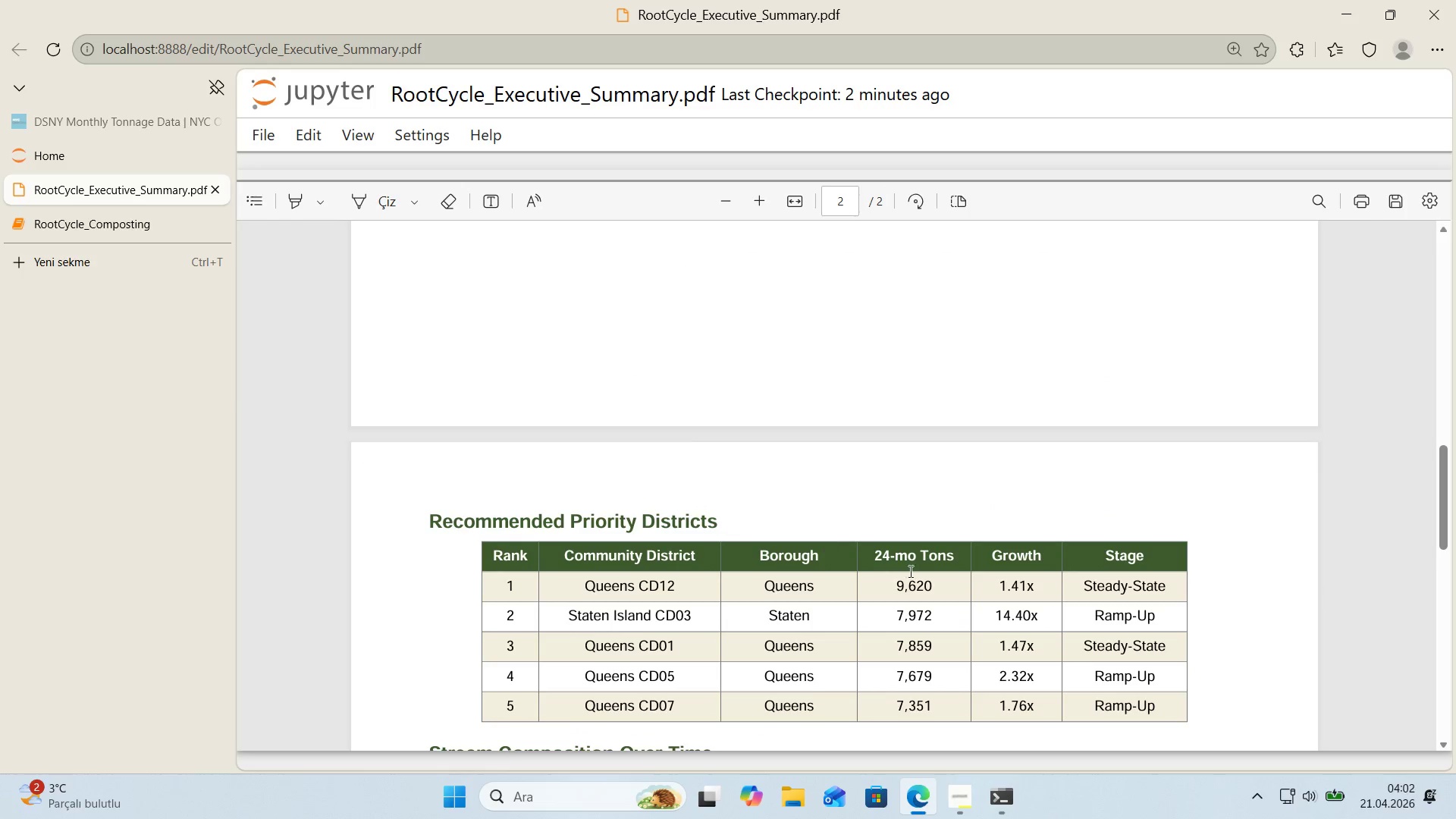 
left_click_drag(start_coordinate=[914, 553], to_coordinate=[874, 554])
 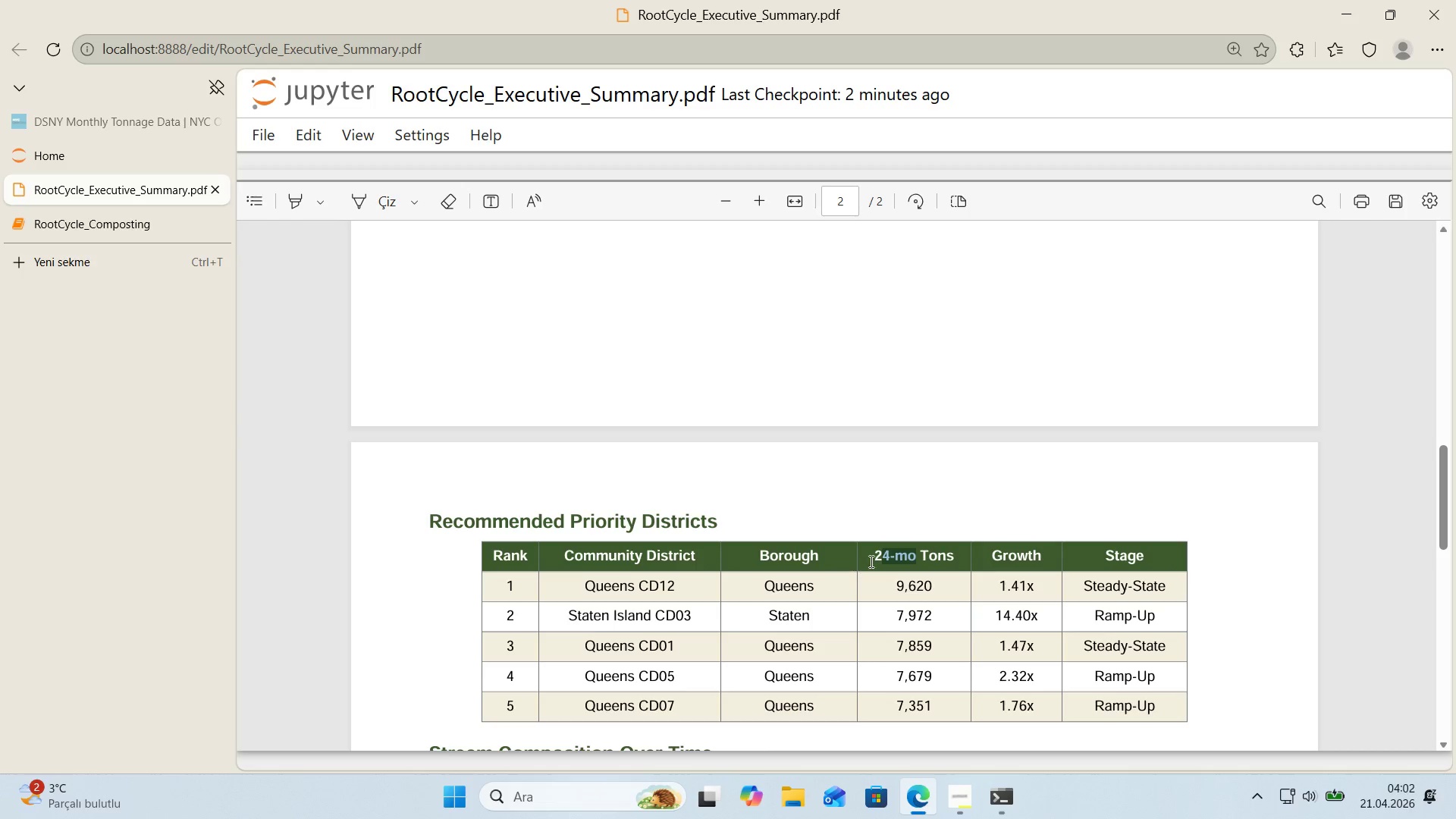 
key(Control+ControlLeft)
 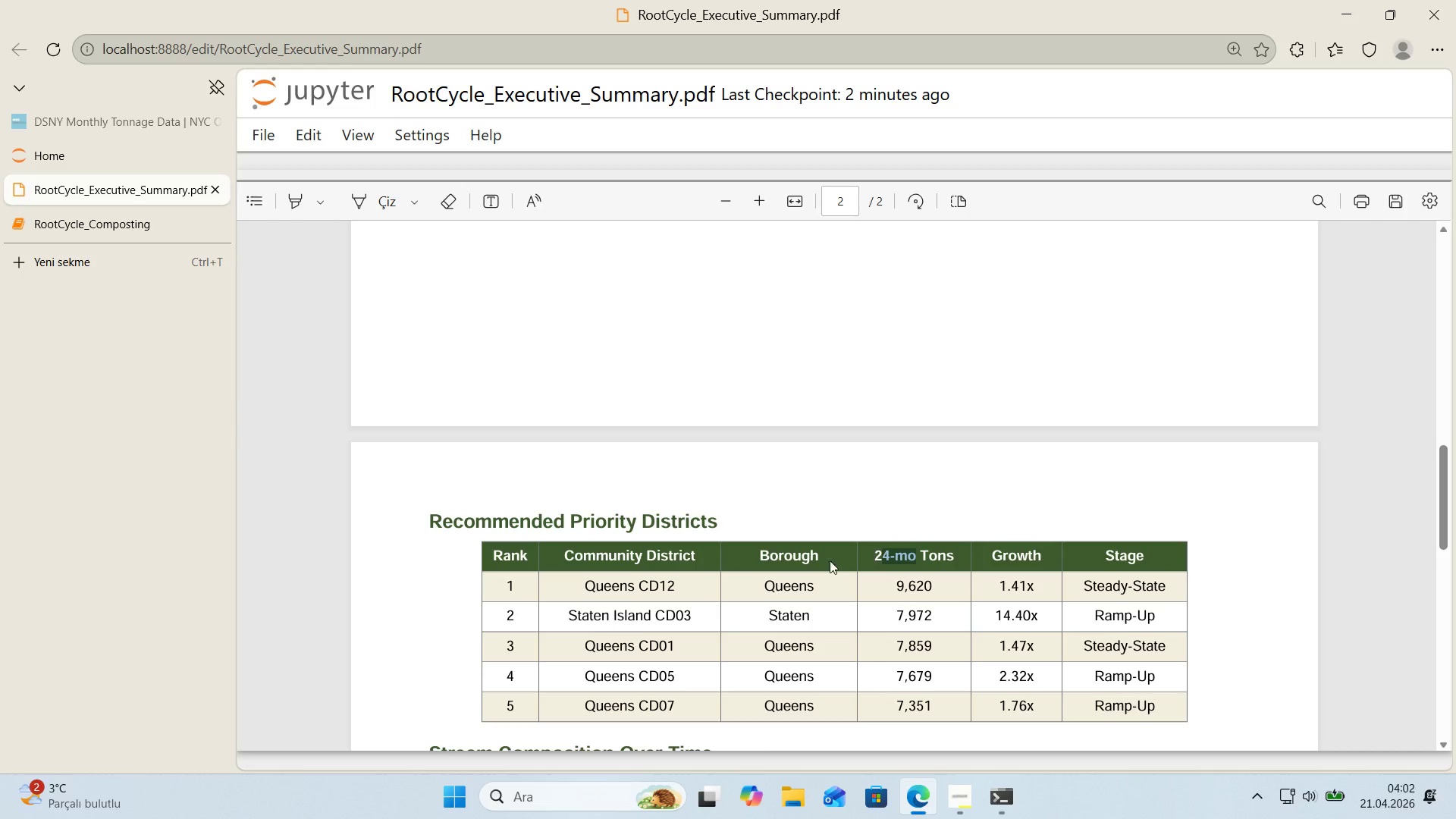 
key(Control+C)
 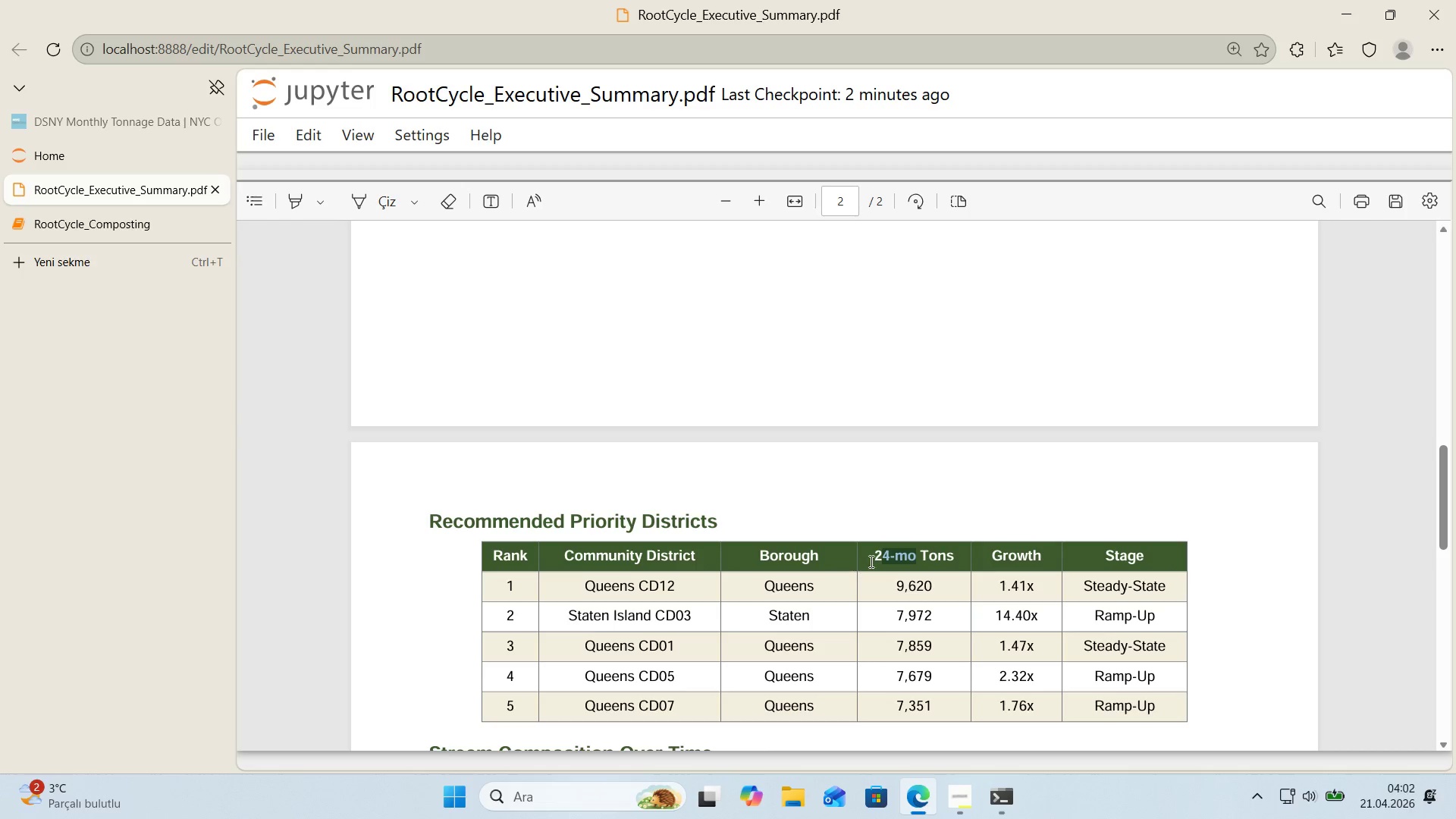 
left_click([873, 561])
 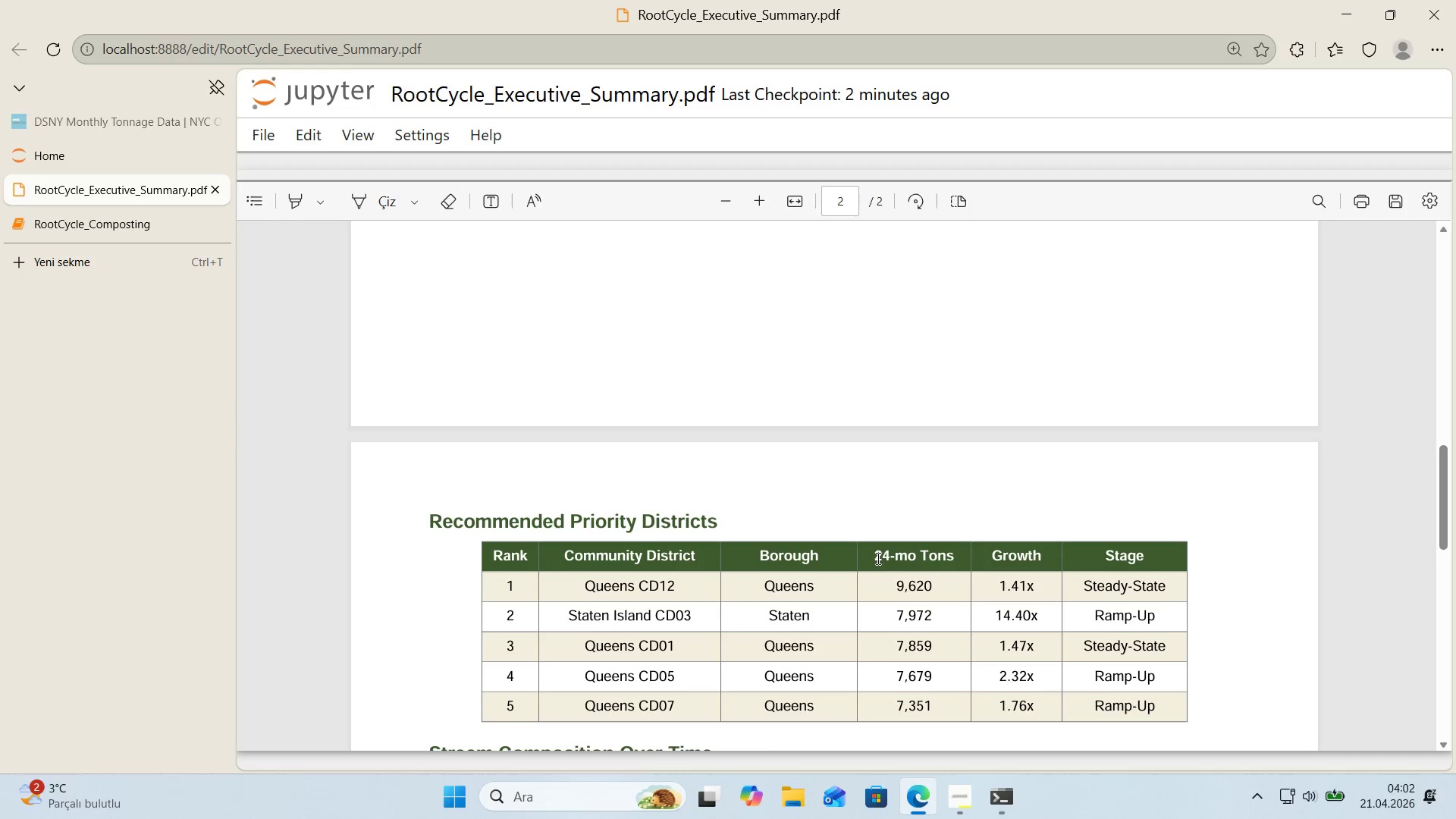 
left_click_drag(start_coordinate=[877, 558], to_coordinate=[914, 557])
 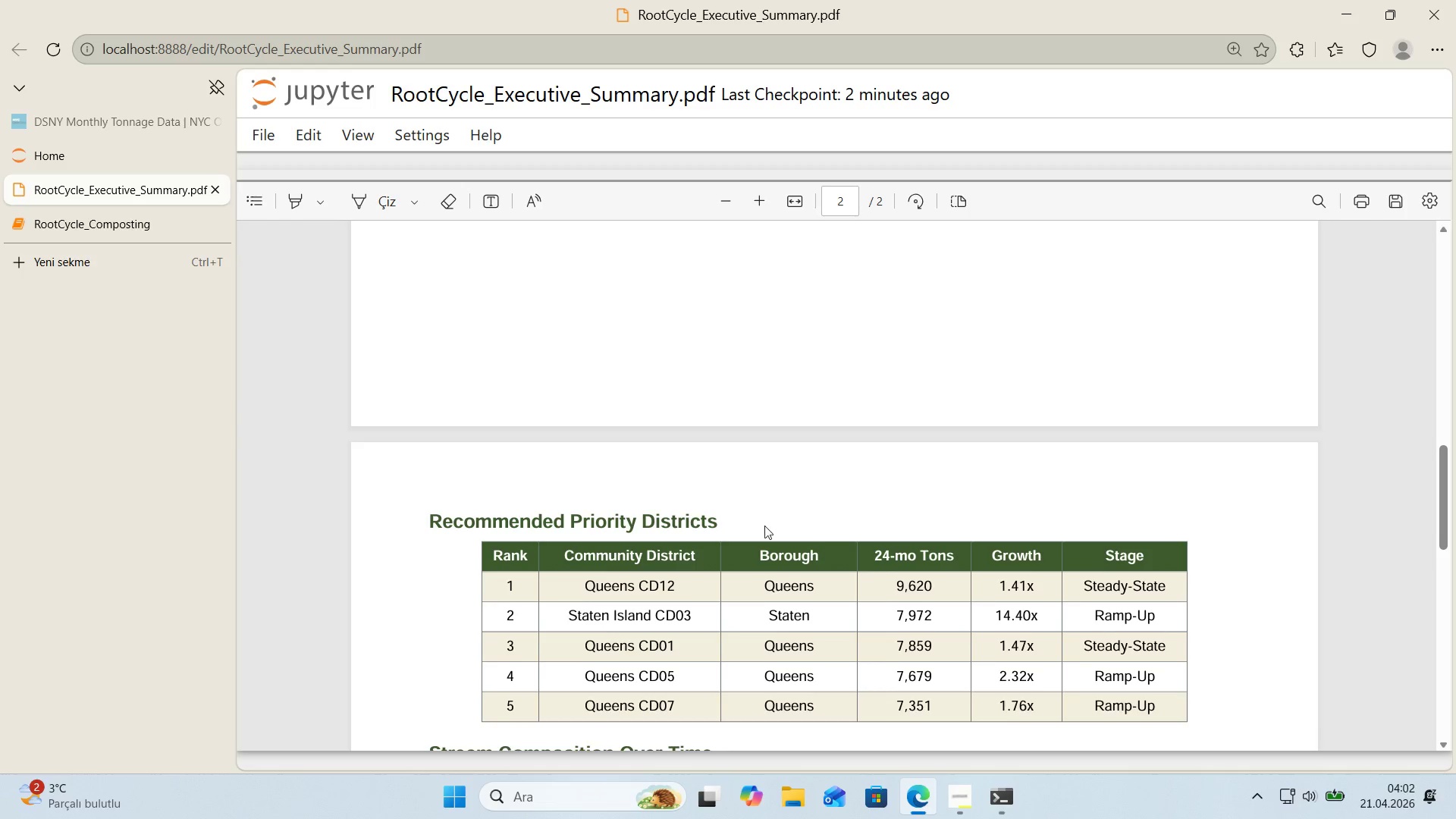 
key(Control+ControlLeft)
 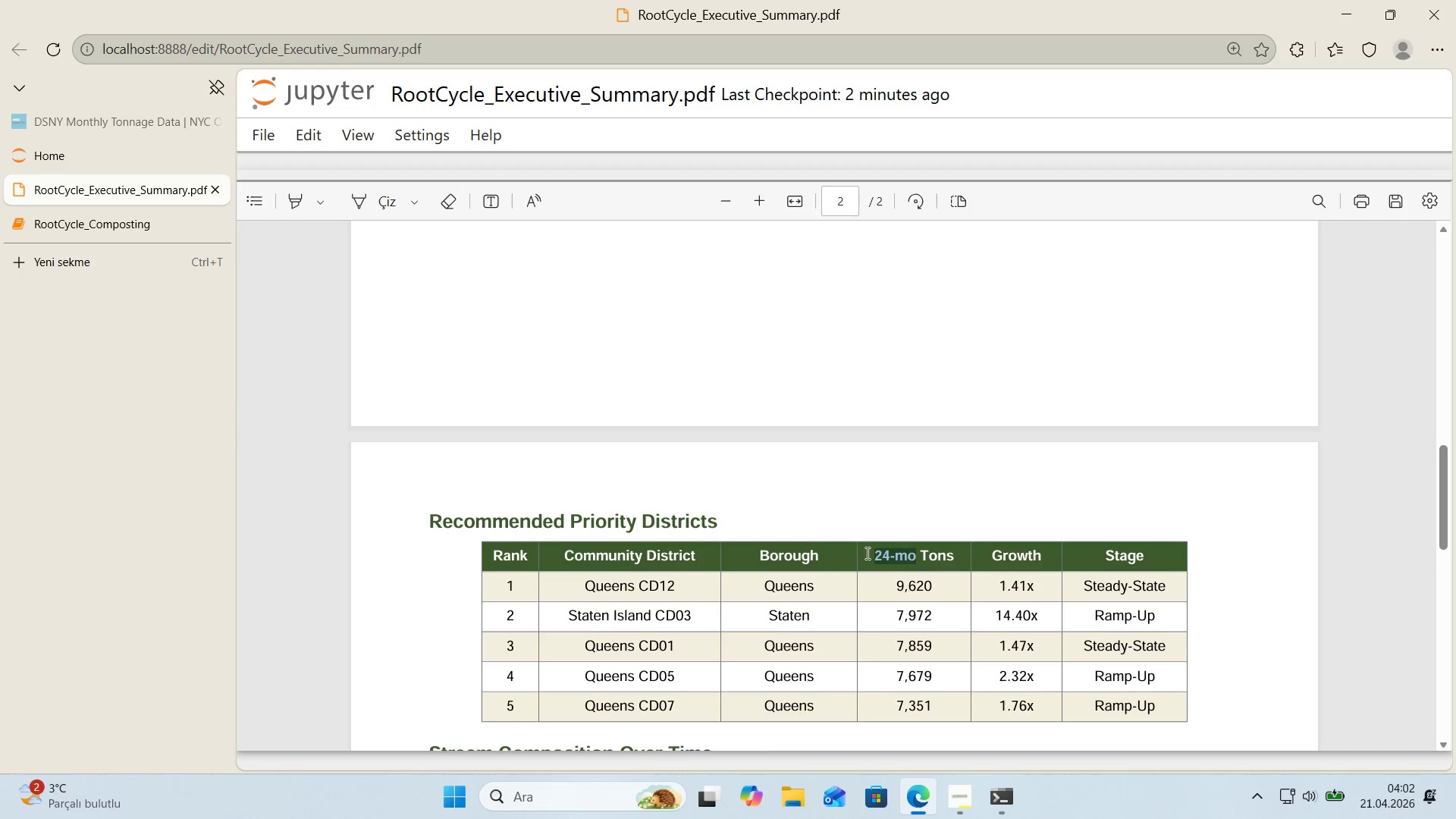 
key(Control+C)
 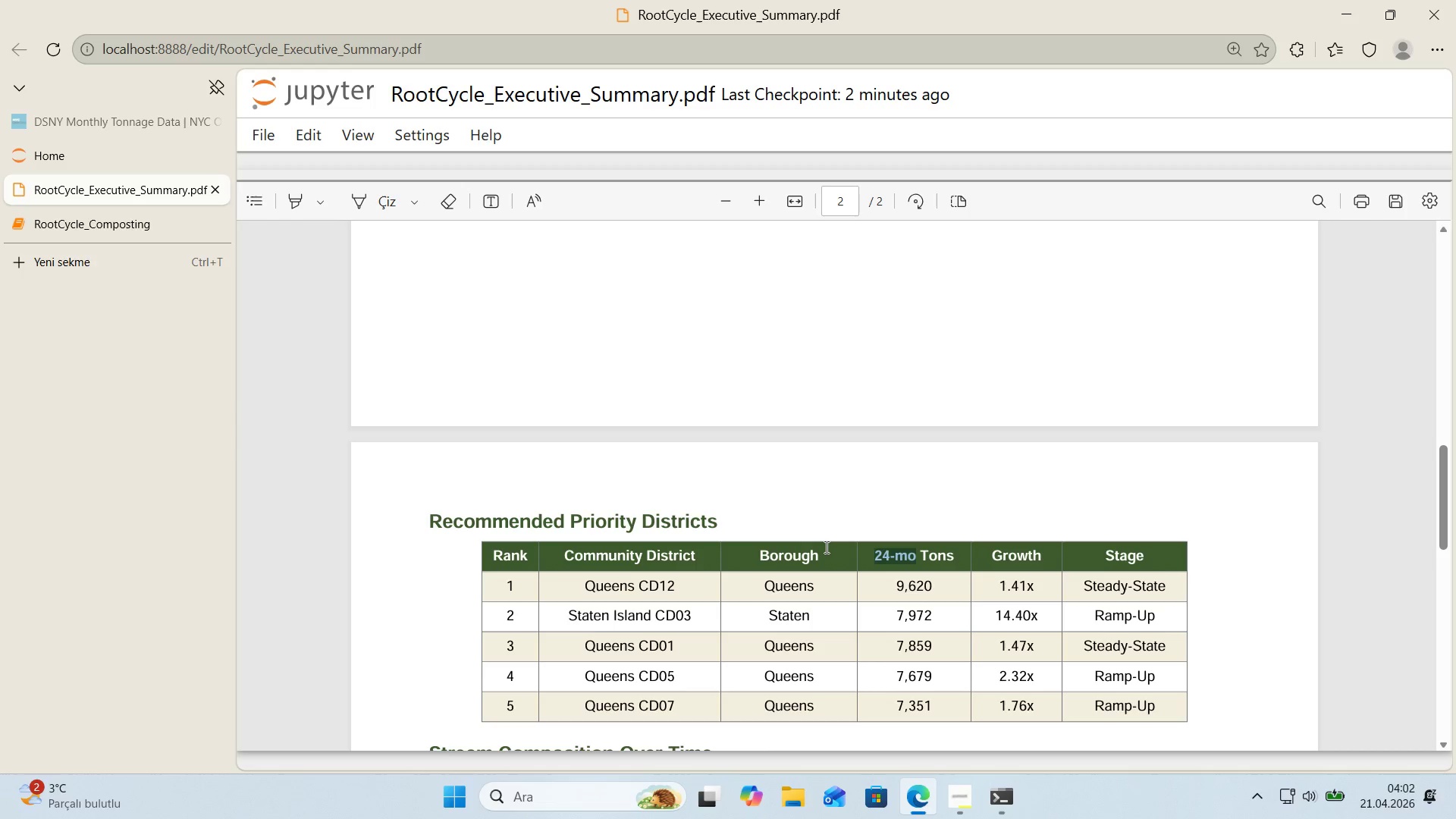 
left_click([825, 547])
 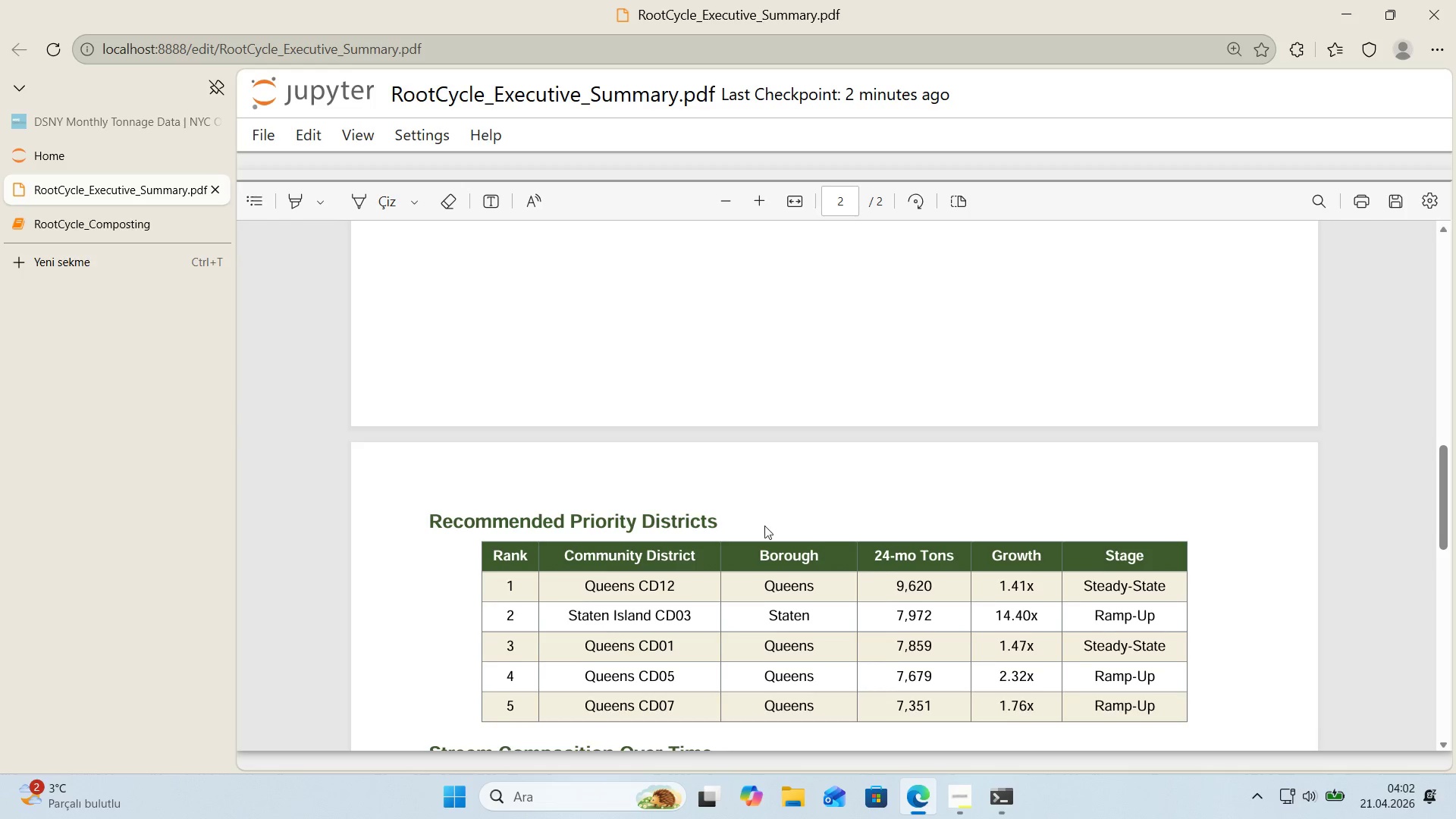 
scroll: coordinate [752, 522], scroll_direction: up, amount: 7.0
 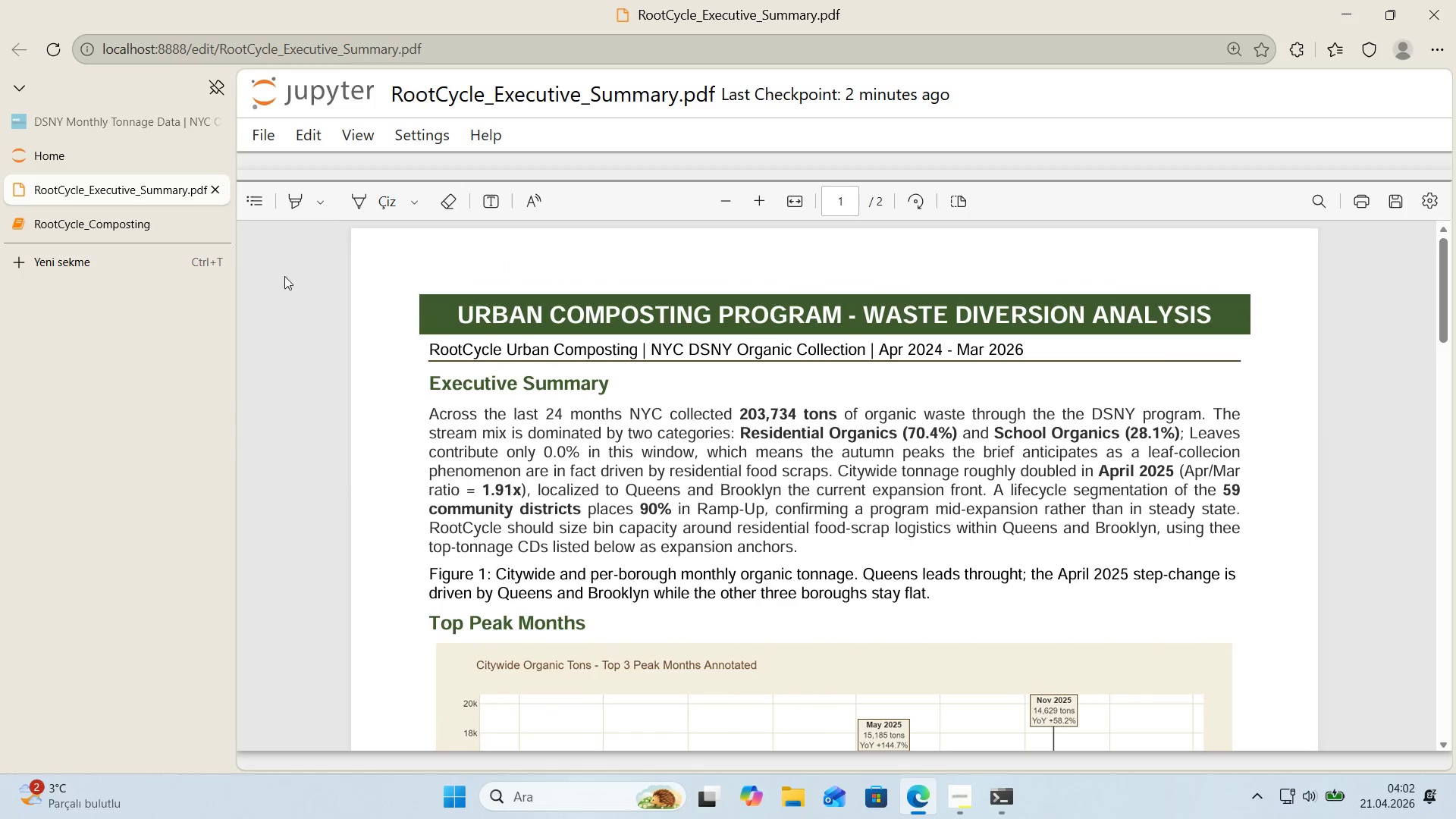 
left_click([107, 229])
 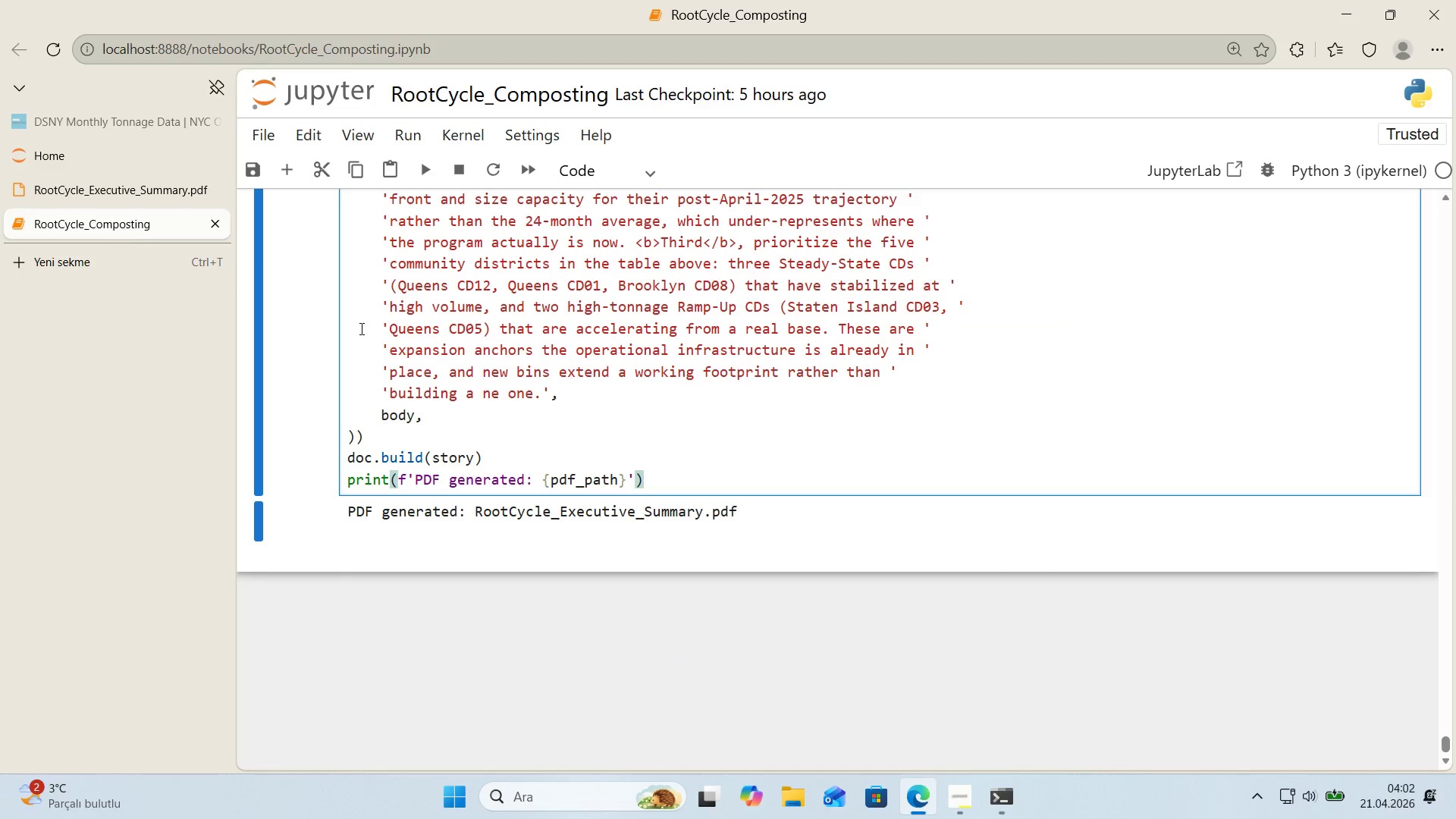 
key(Control+ControlLeft)
 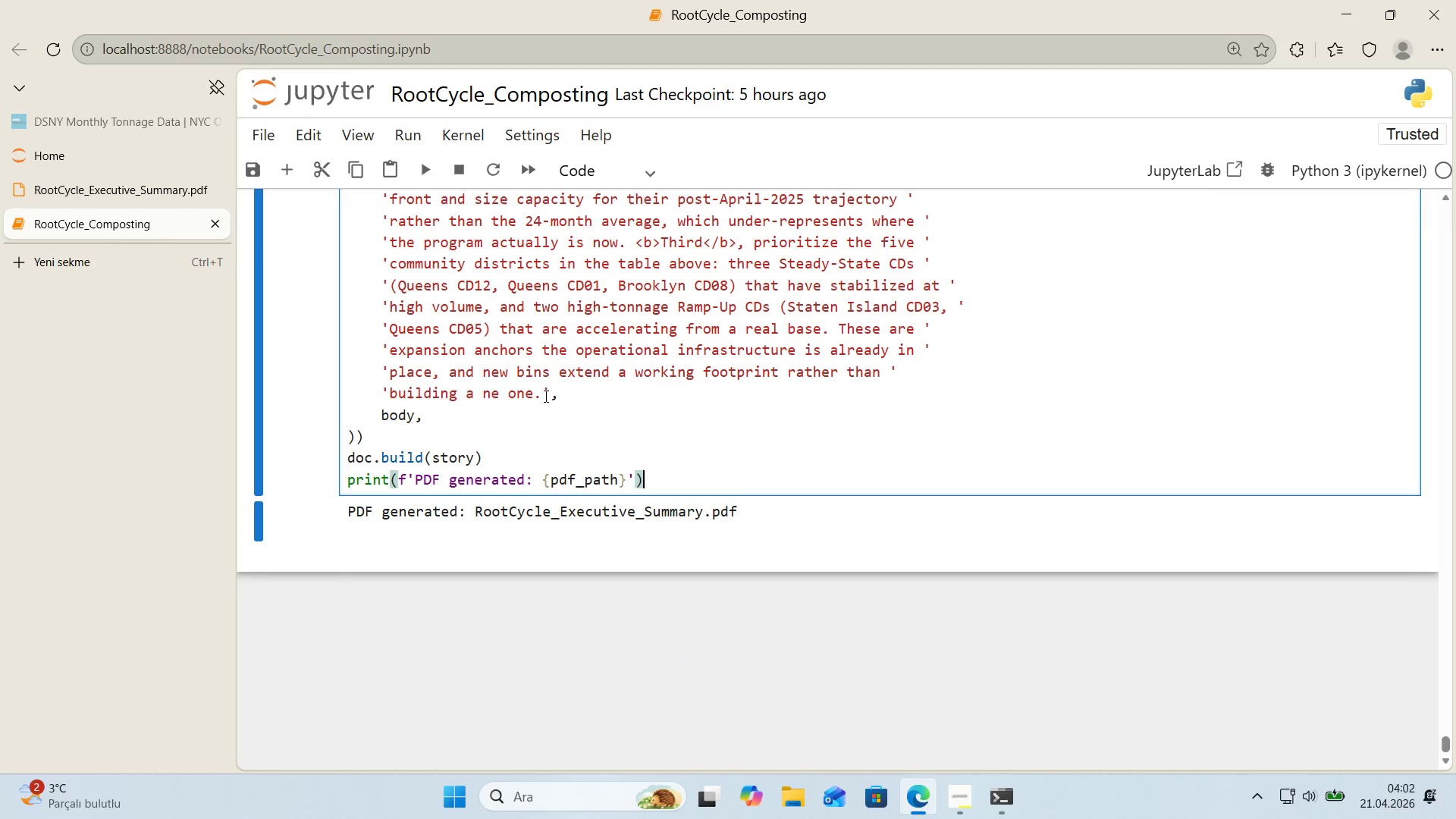 
key(Control+F)
 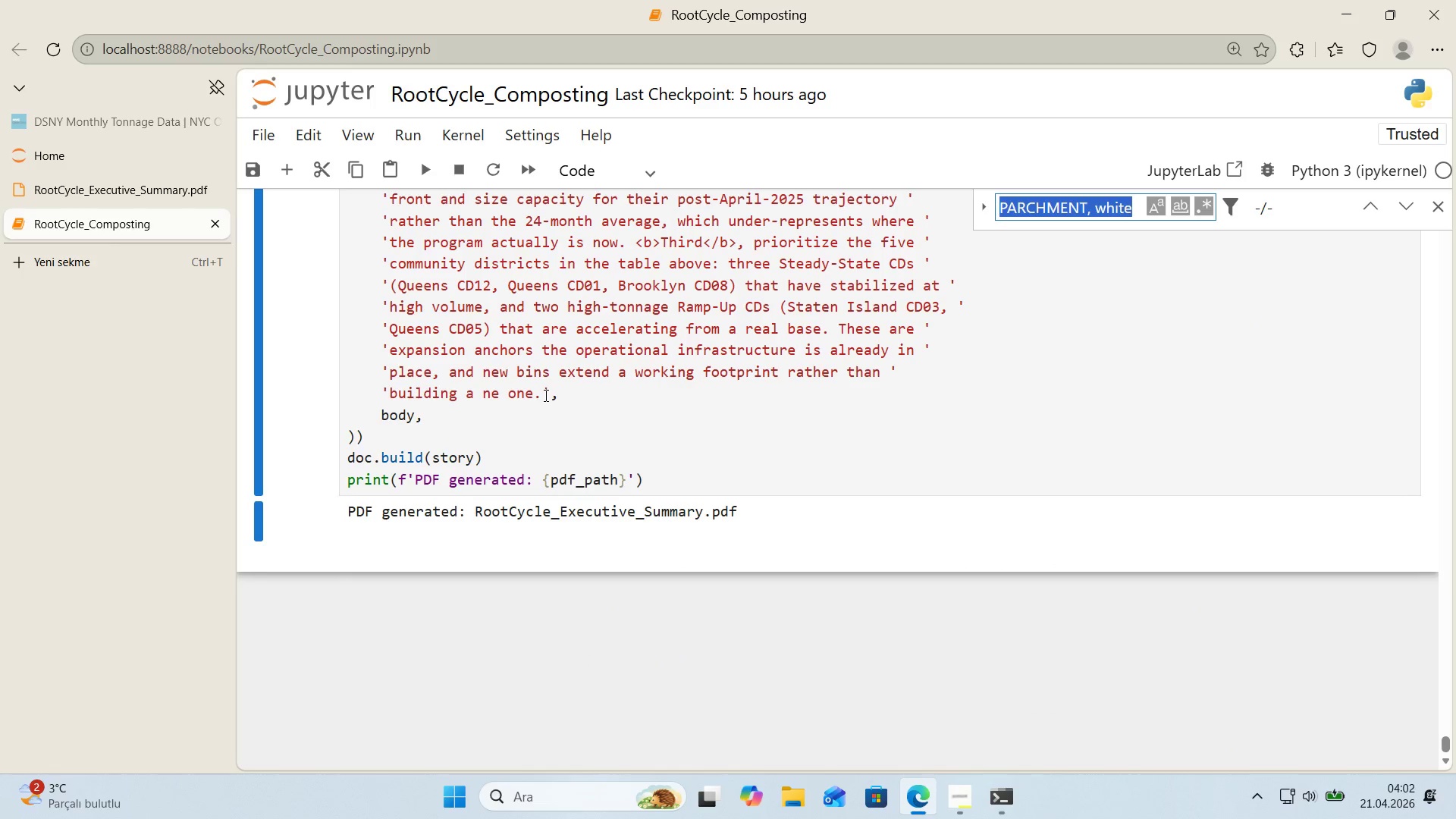 
key(Control+ControlLeft)
 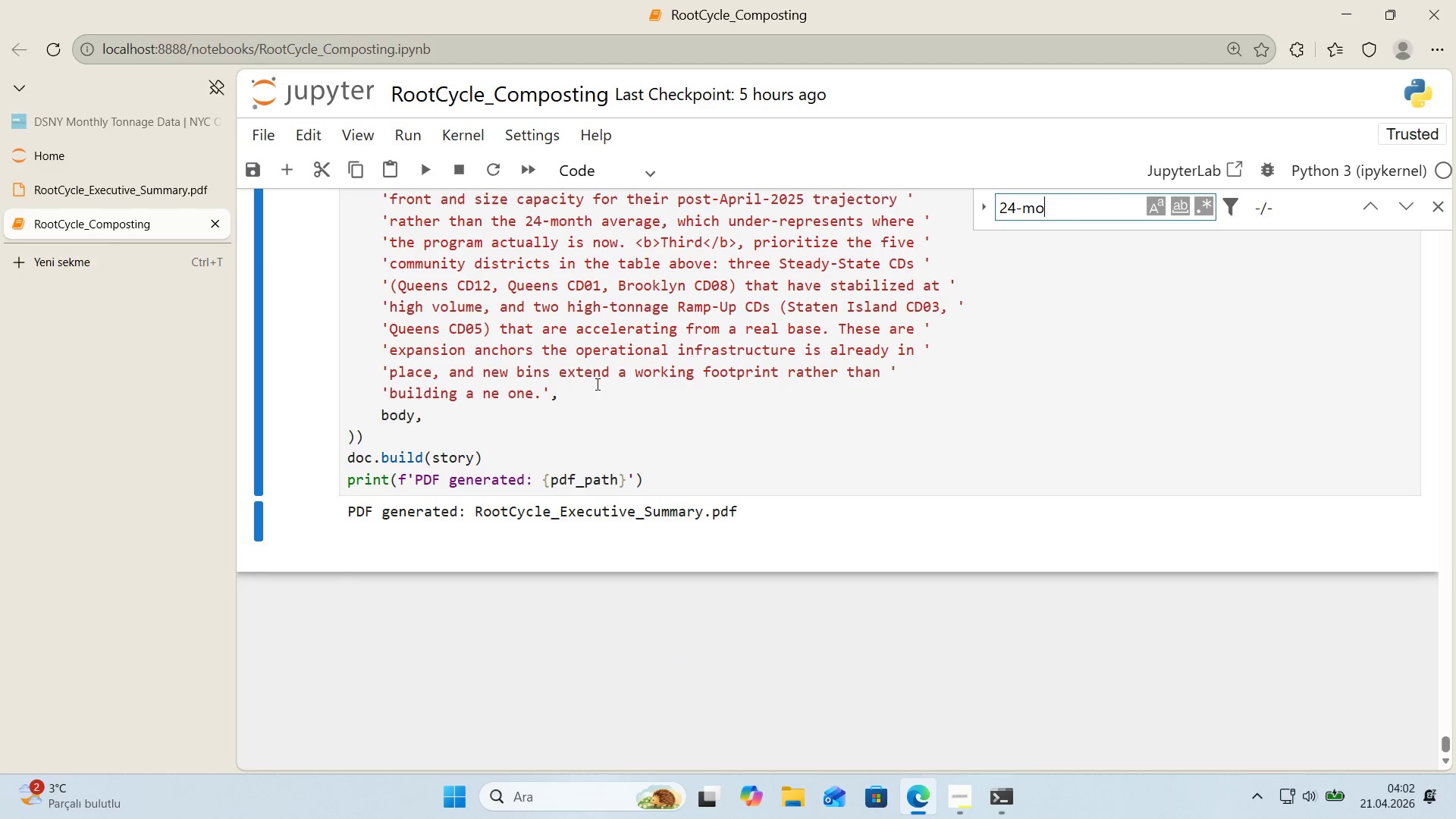 
key(Control+V)
 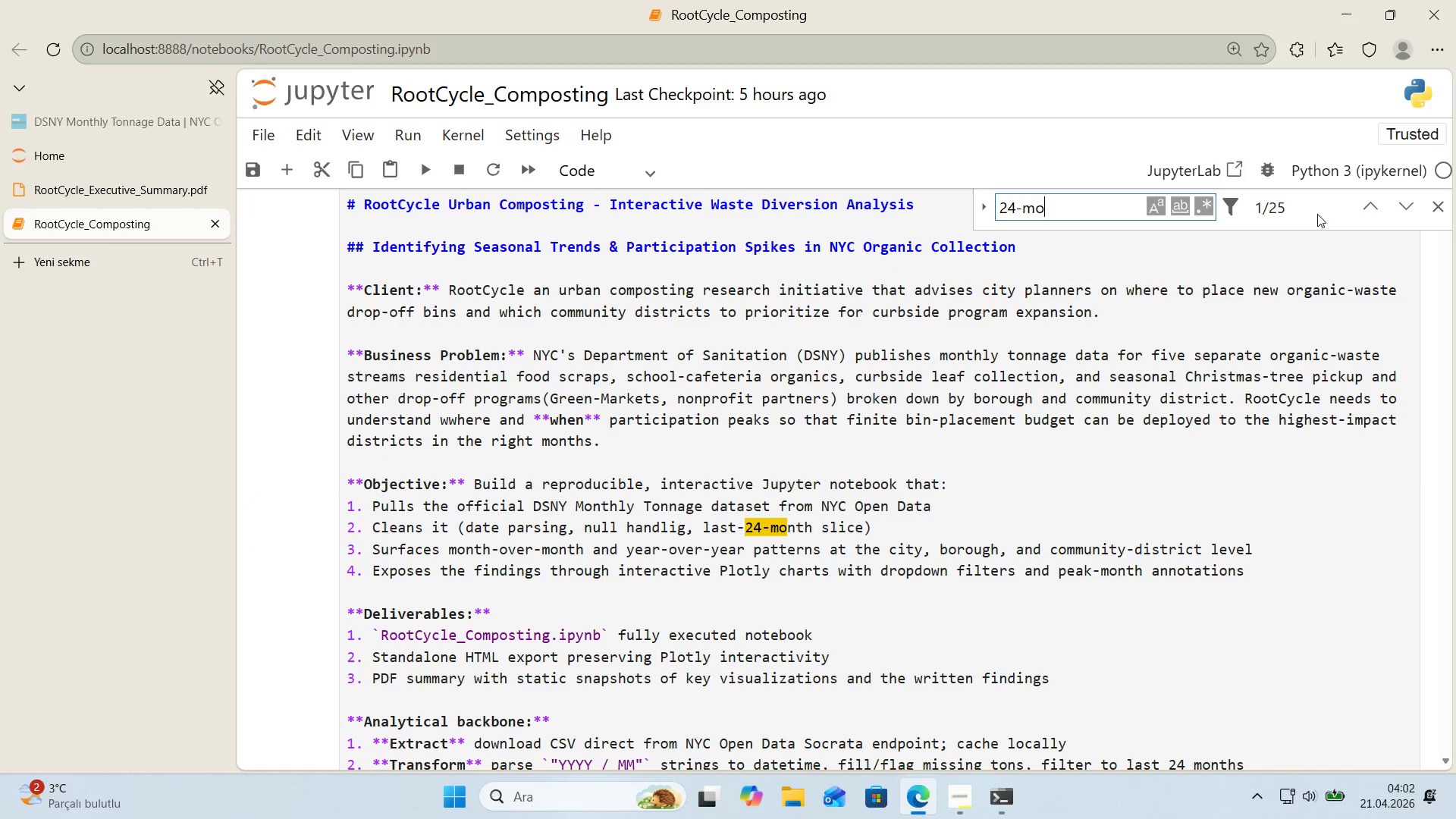 
left_click([1364, 206])
 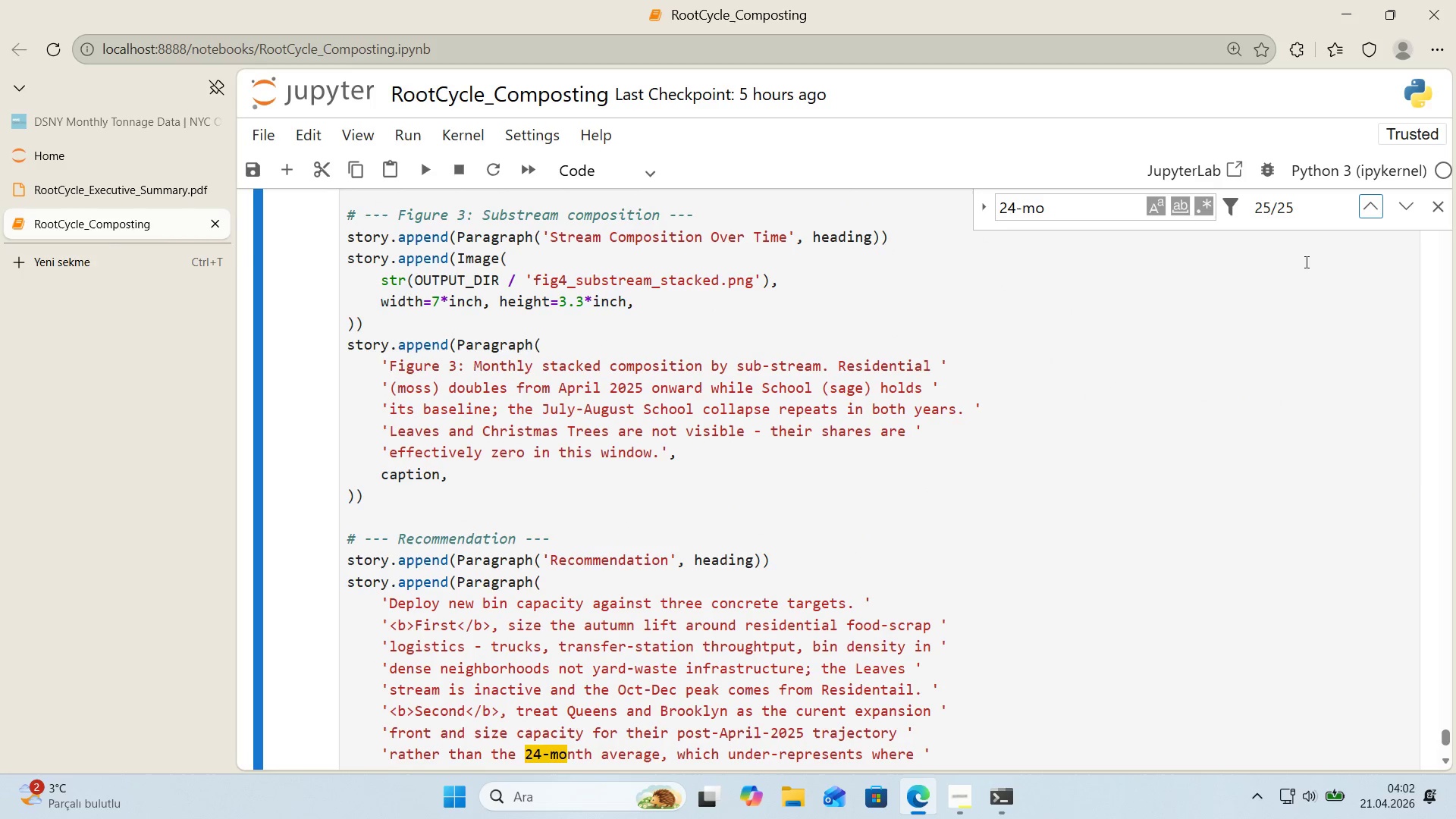 
scroll: coordinate [1069, 374], scroll_direction: down, amount: 3.0
 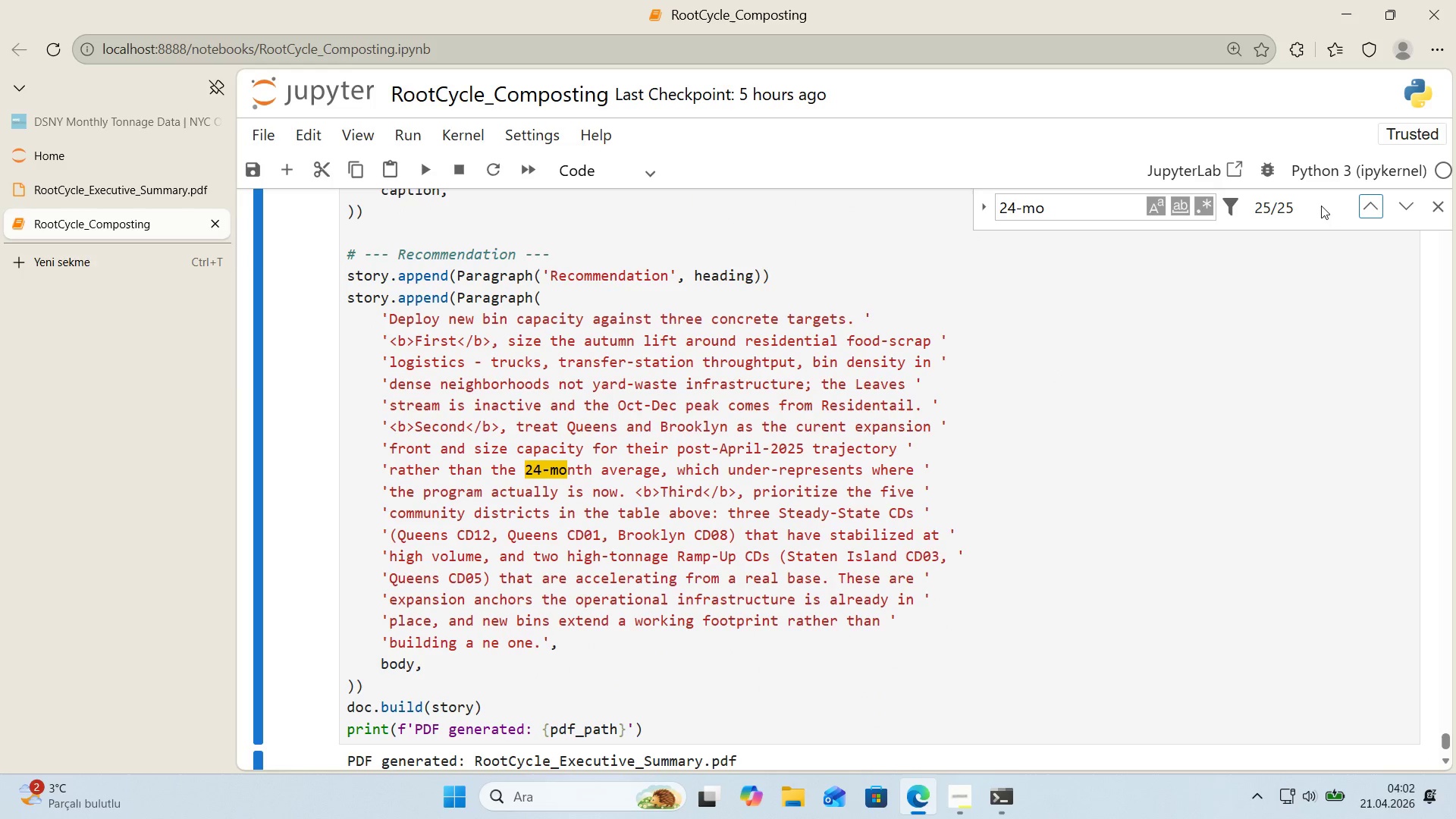 
left_click([1372, 212])
 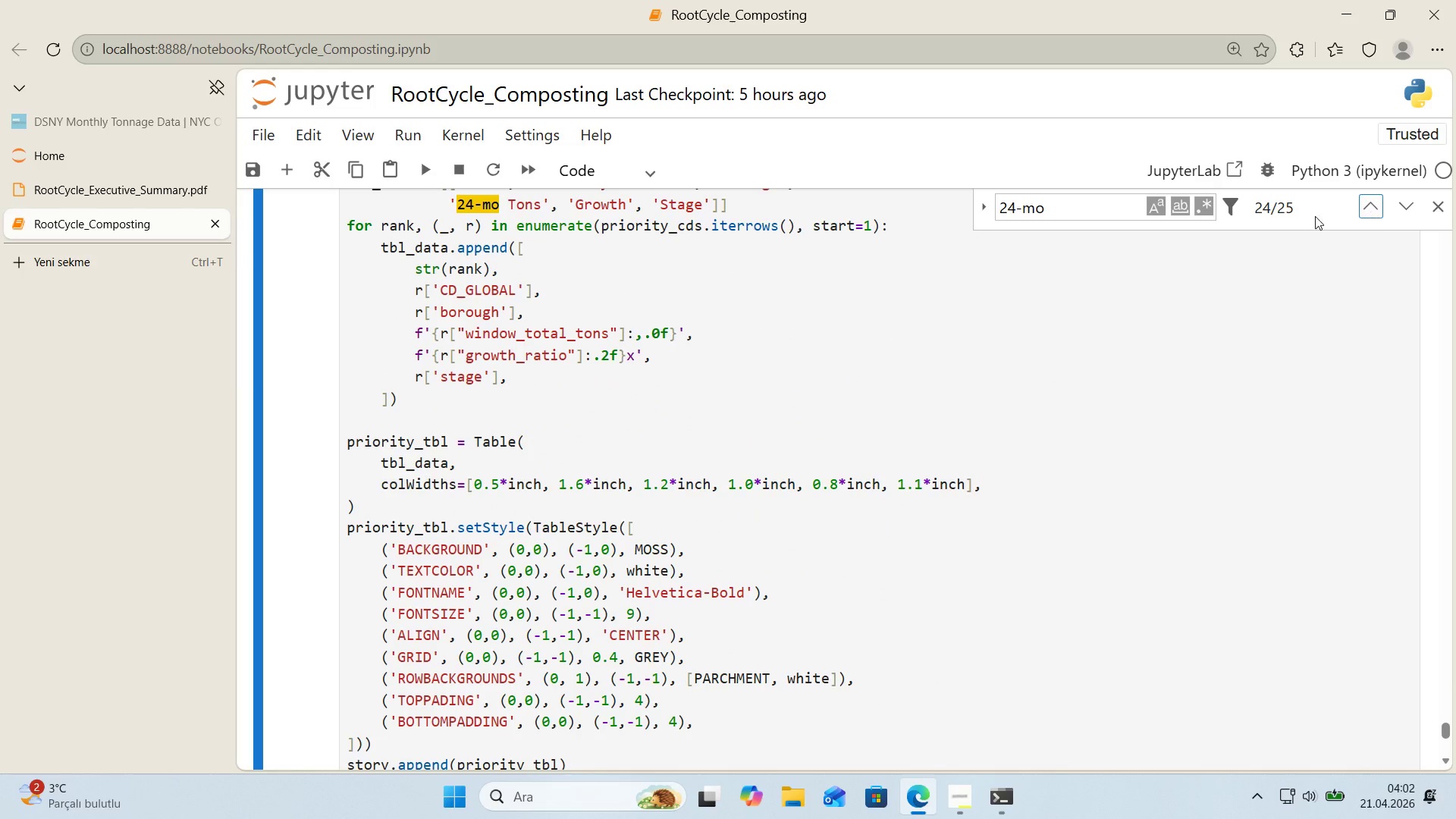 
scroll: coordinate [816, 304], scroll_direction: up, amount: 2.0
 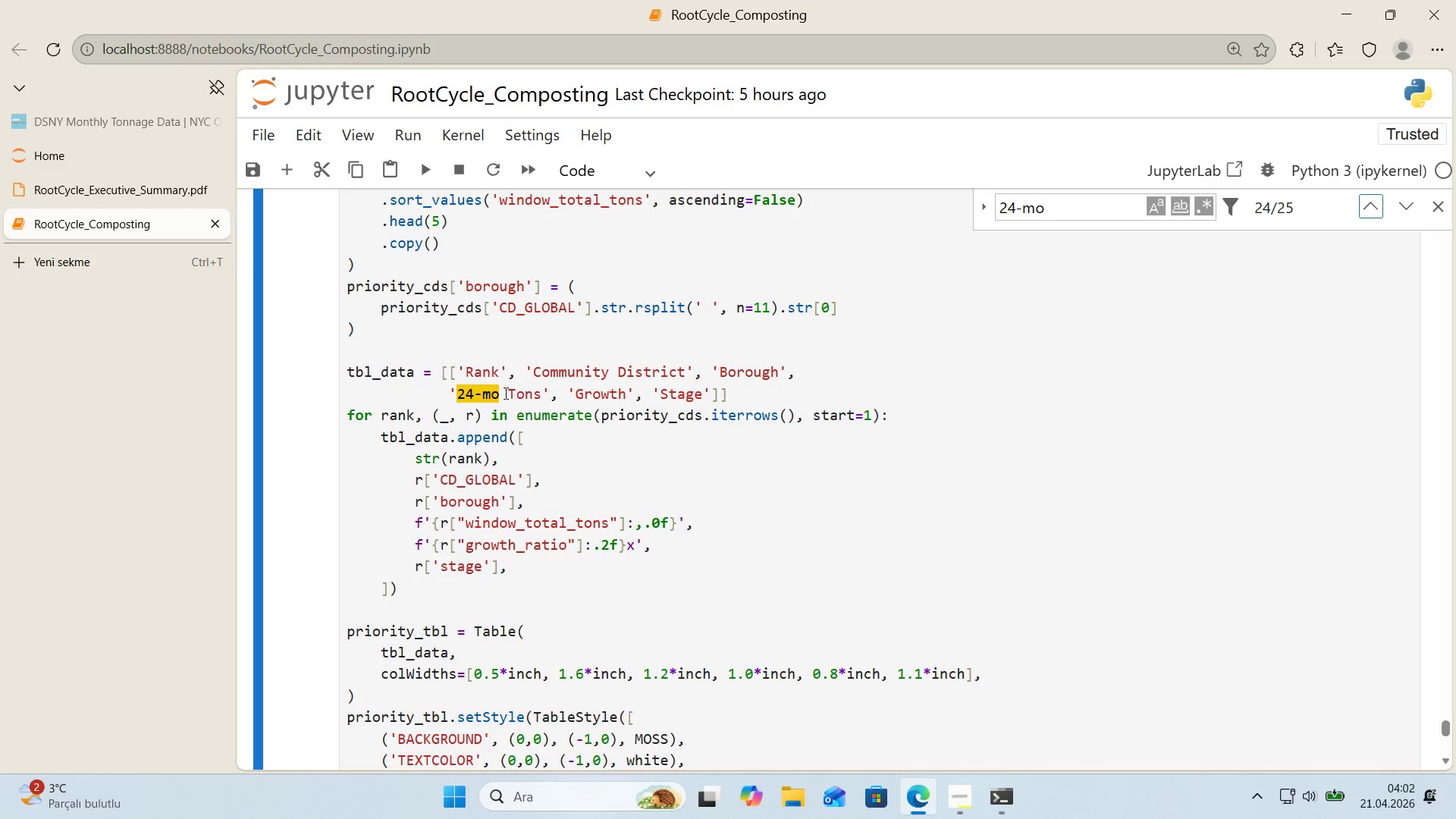 
left_click([499, 396])
 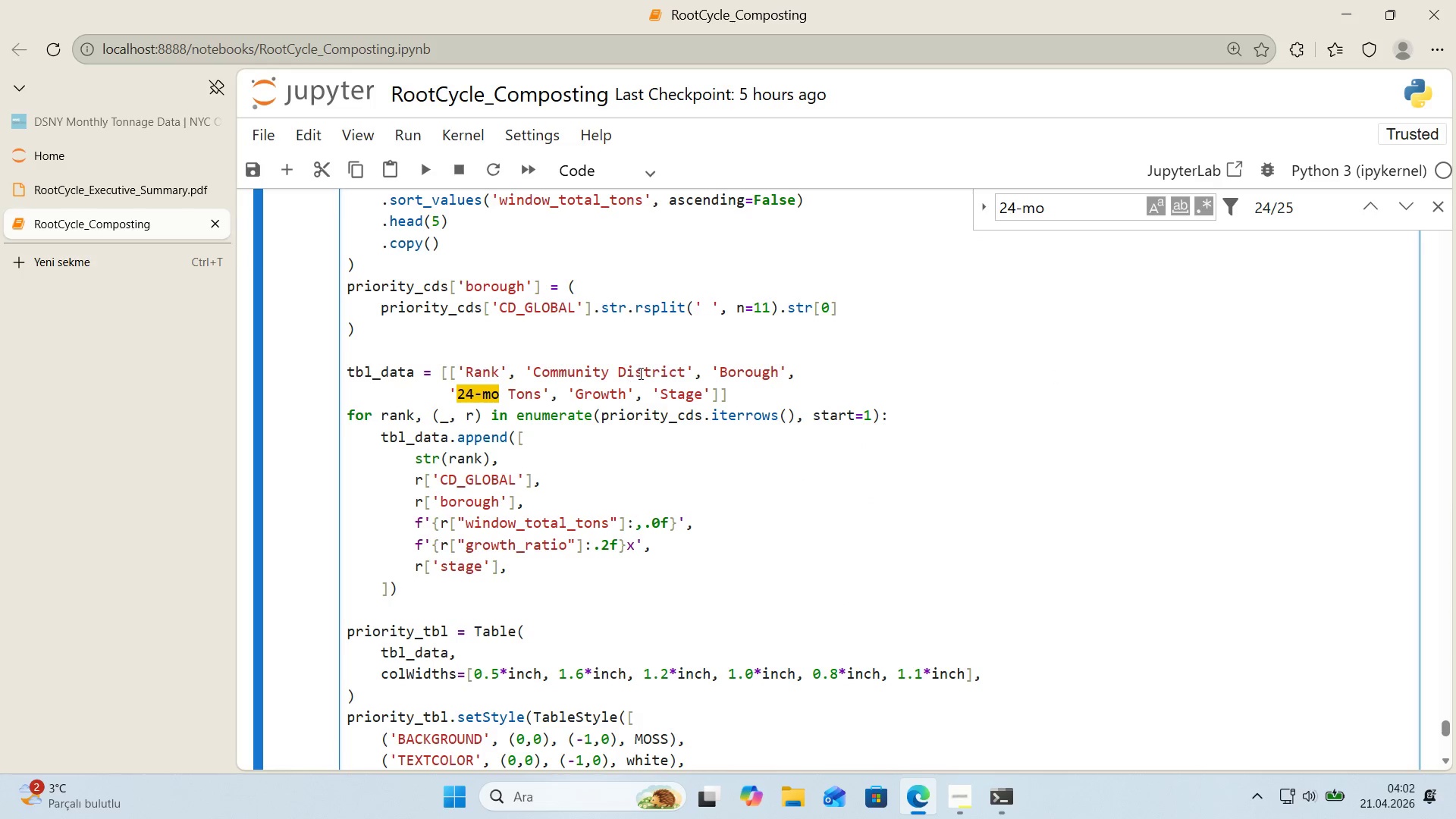 
wait(6.14)
 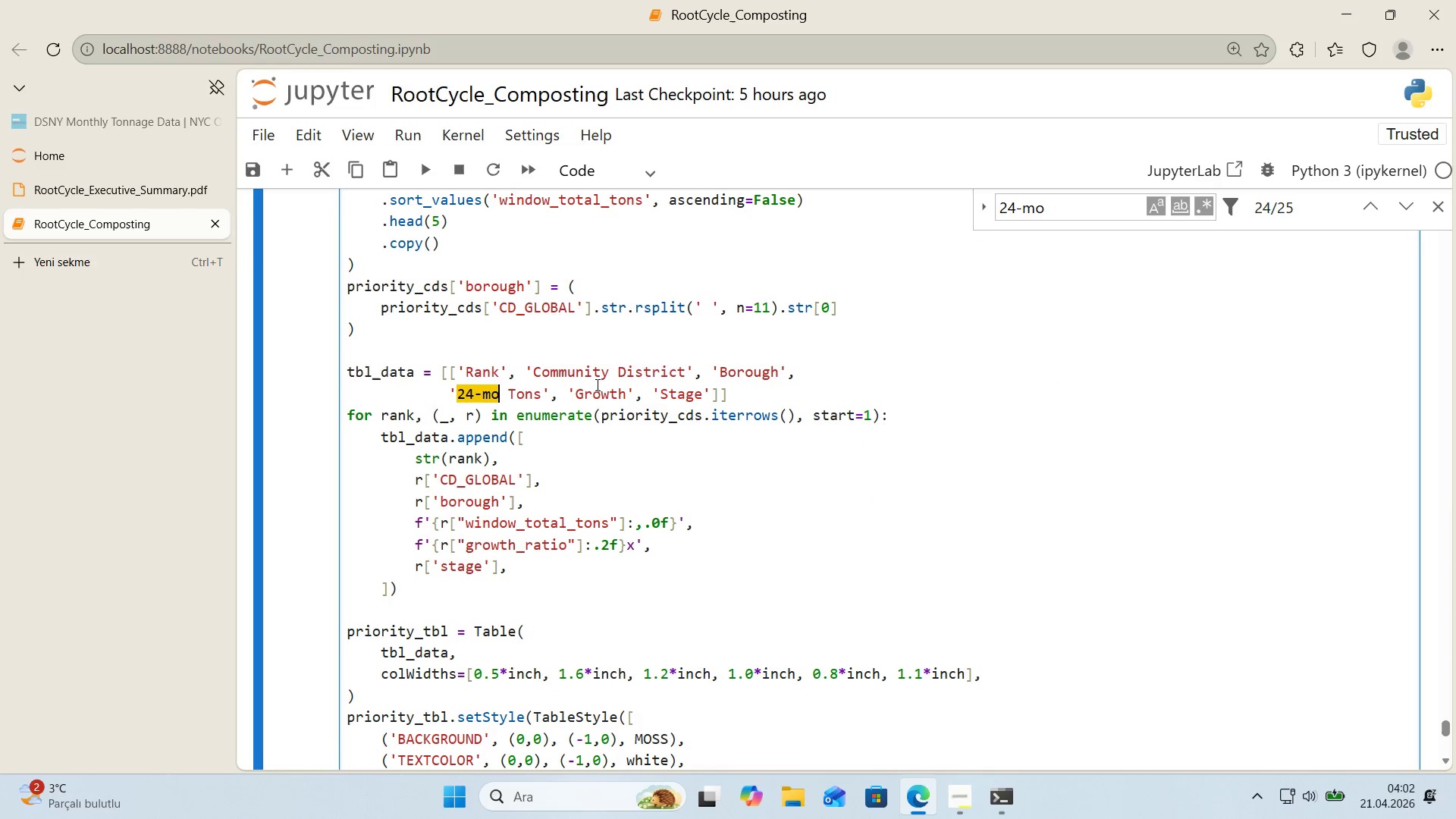 
left_click([1361, 212])
 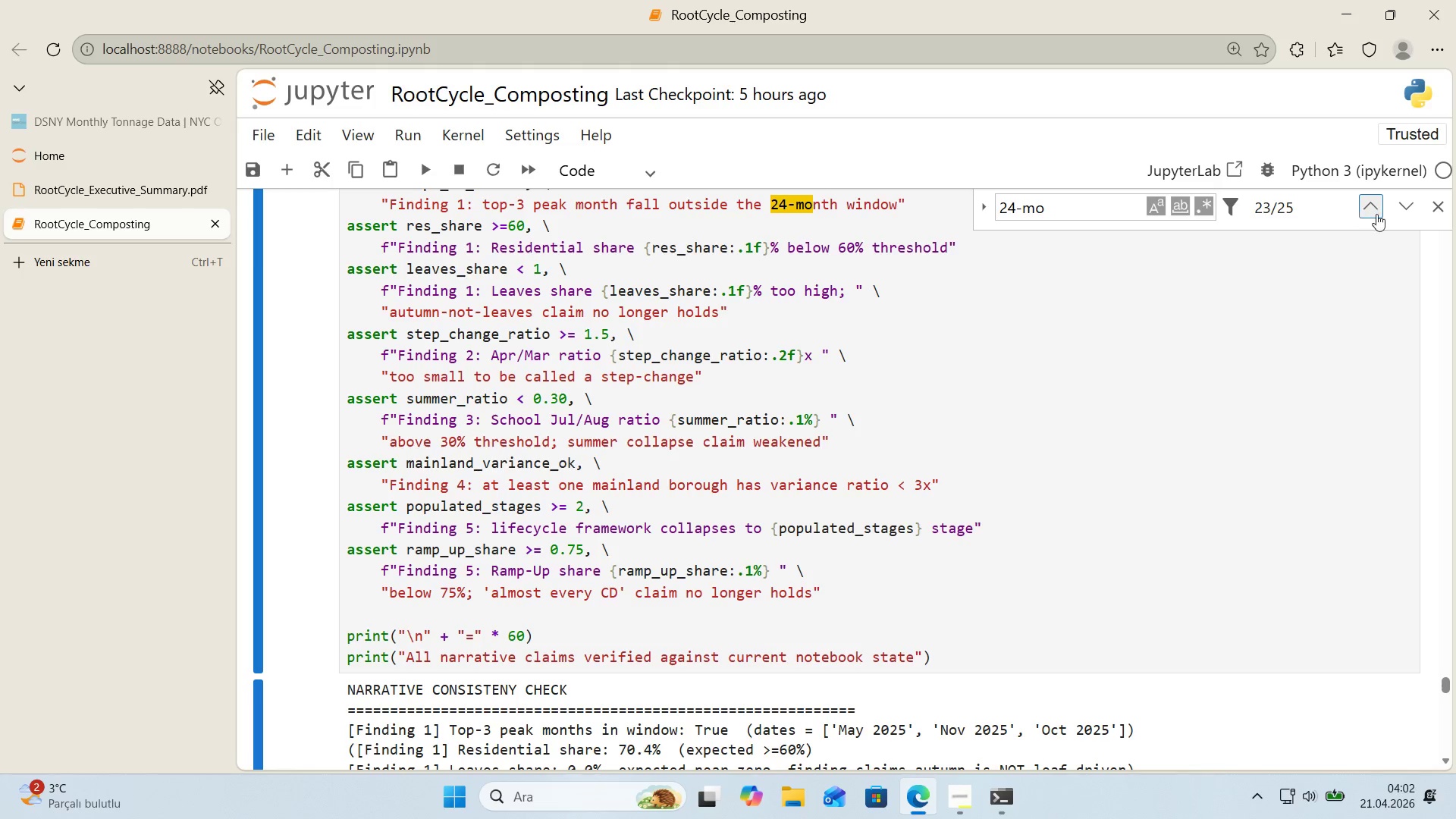 
left_click([1434, 215])
 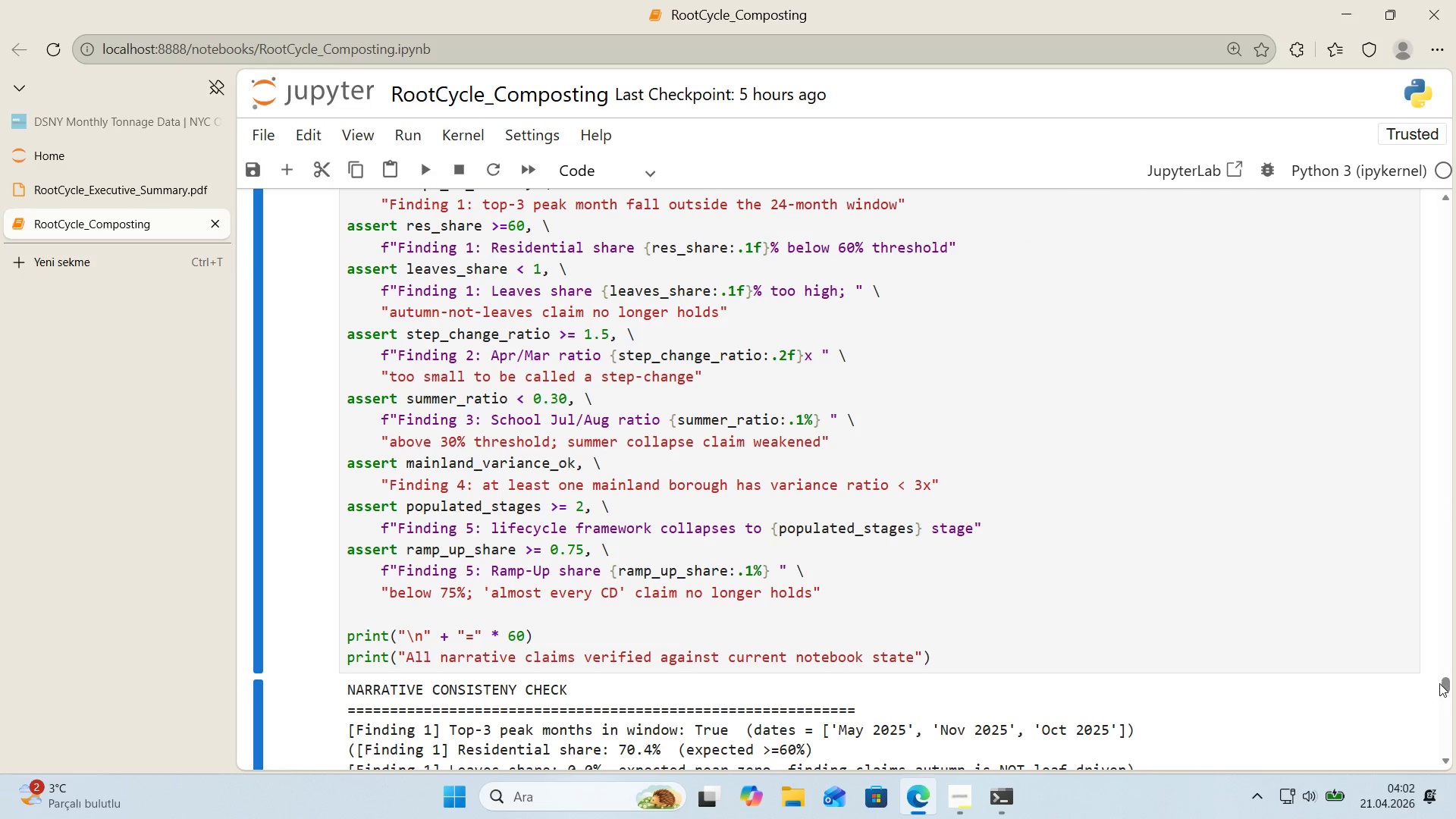 